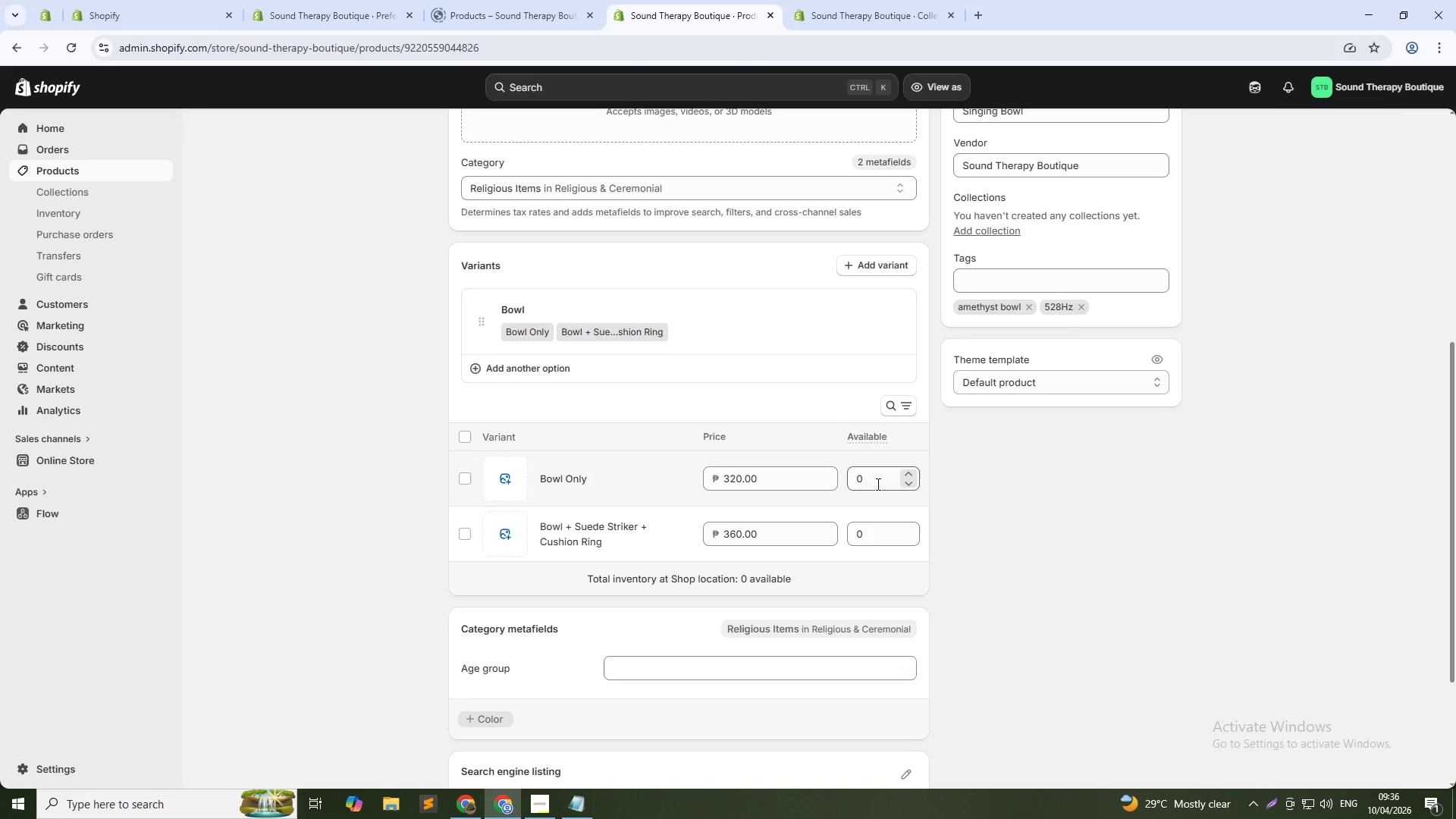 
double_click([877, 484])
 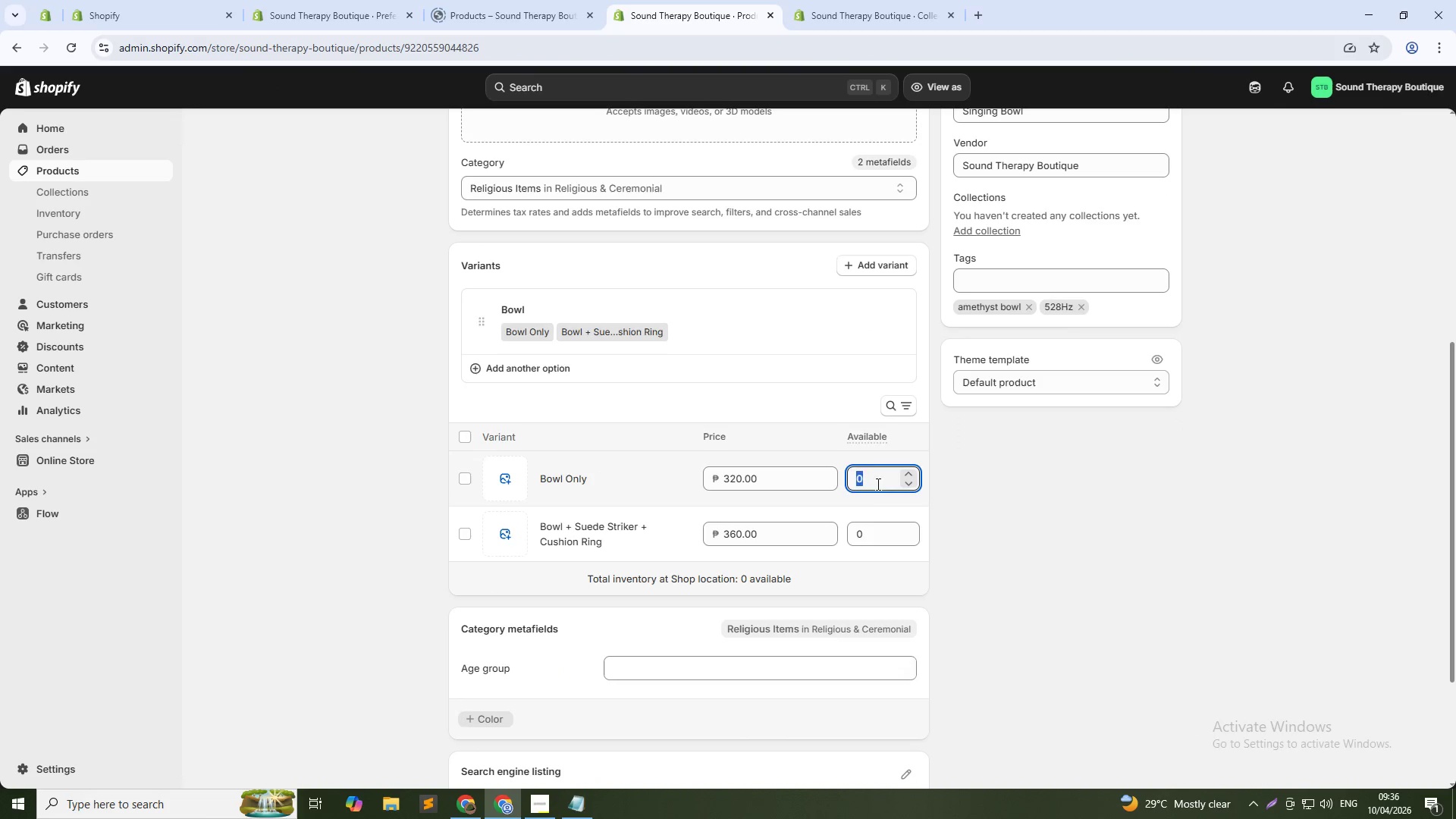 
key(Numpad1)
 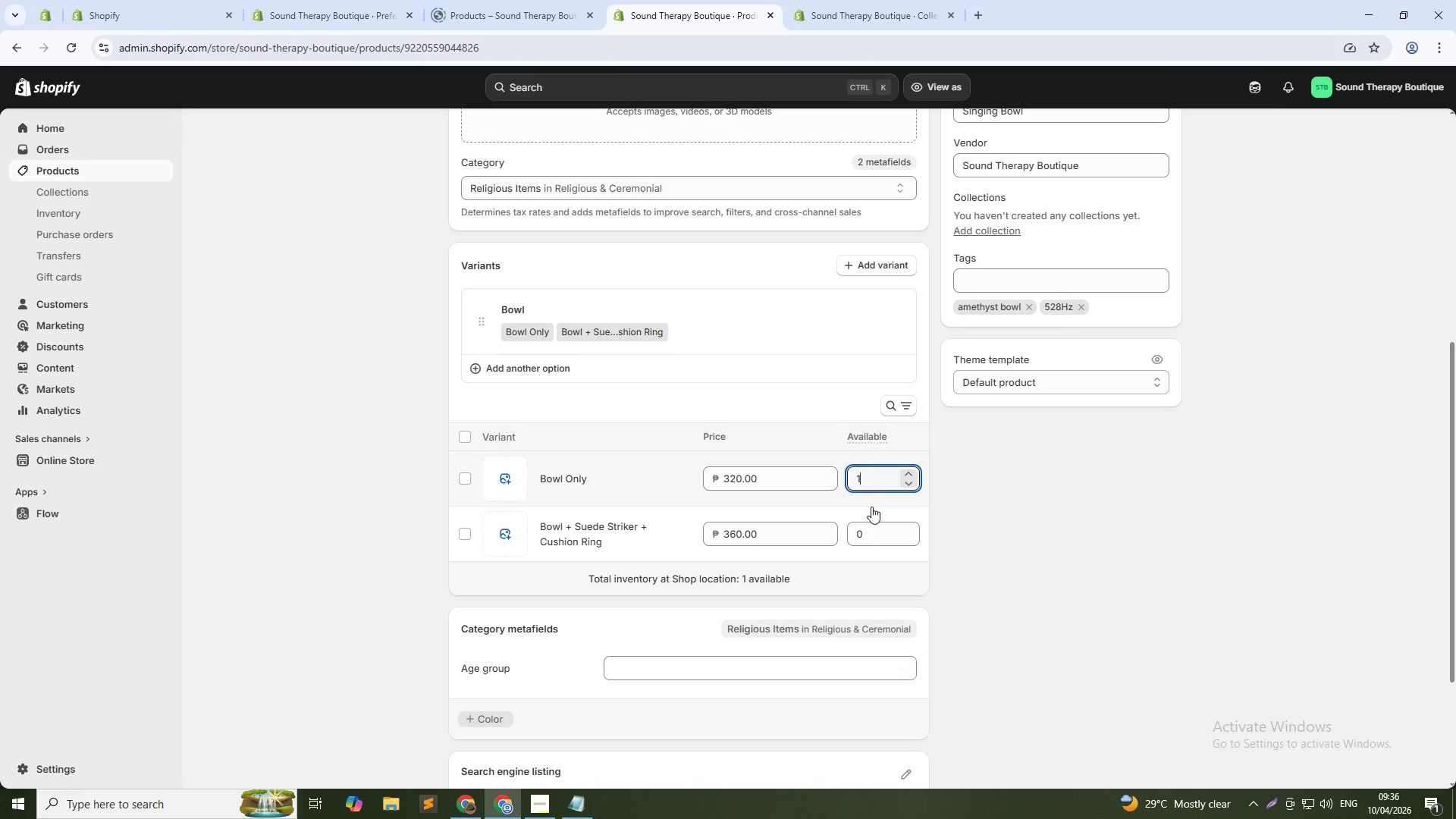 
key(Numpad0)
 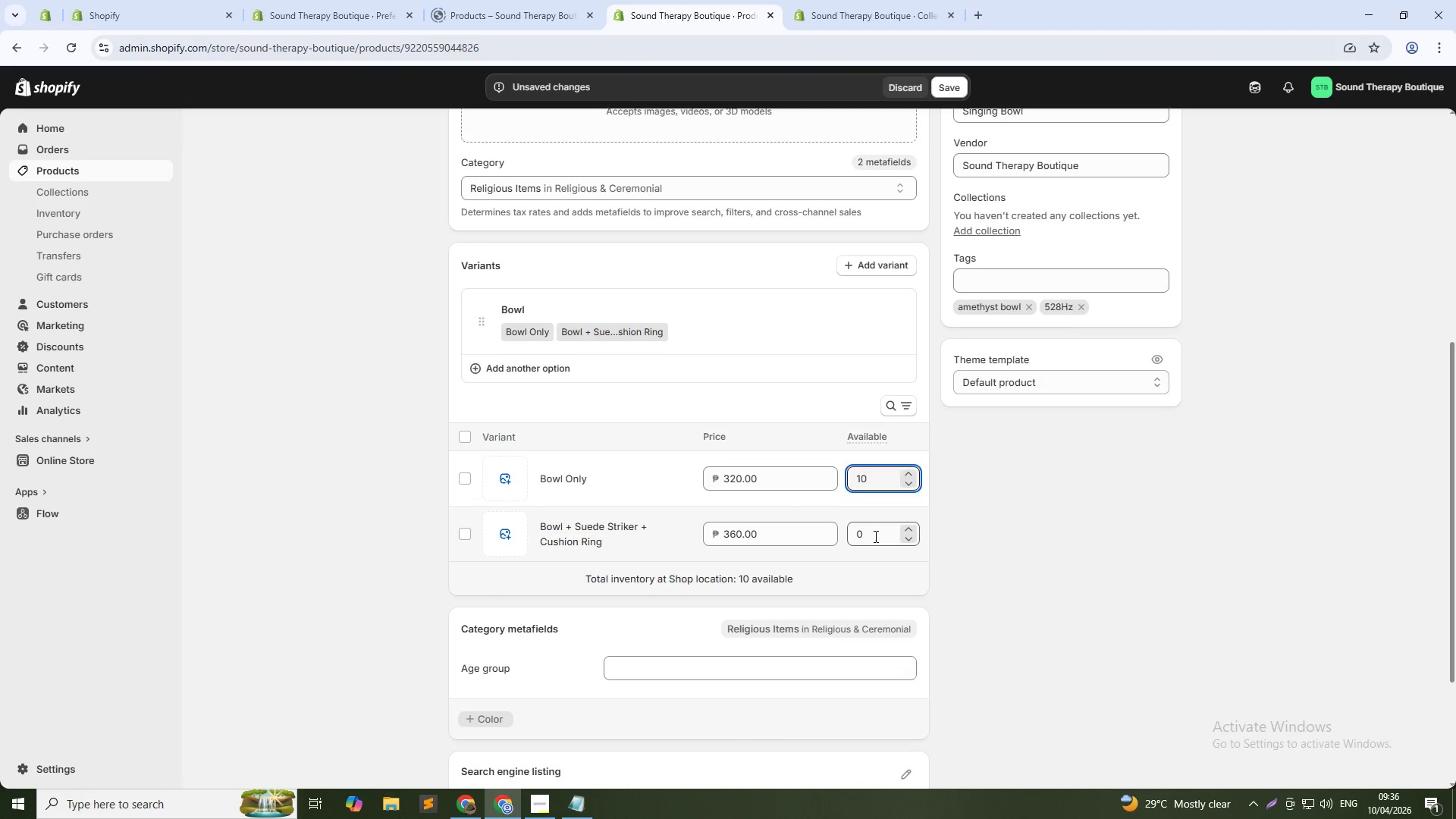 
double_click([874, 536])
 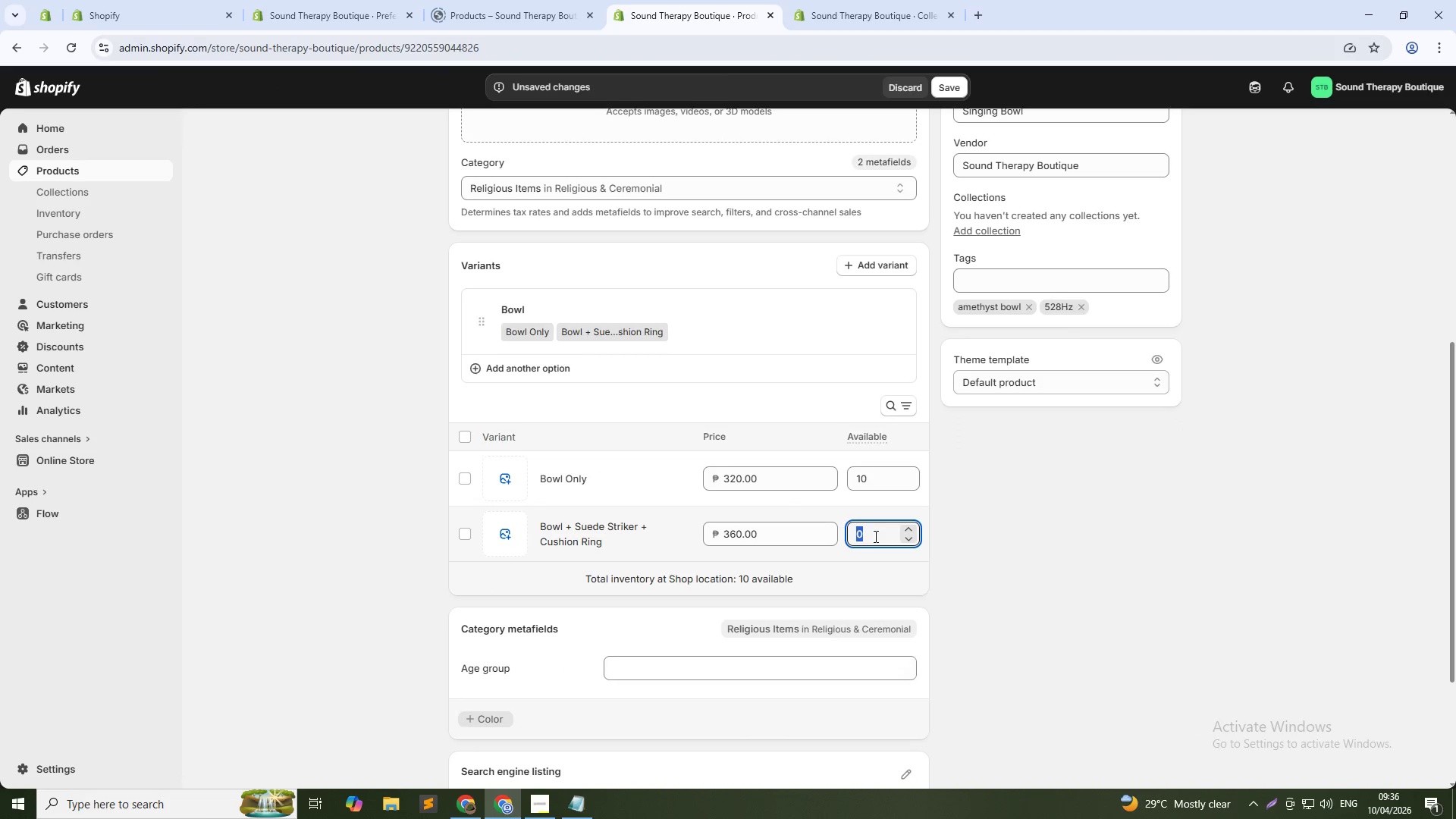 
key(Numpad1)
 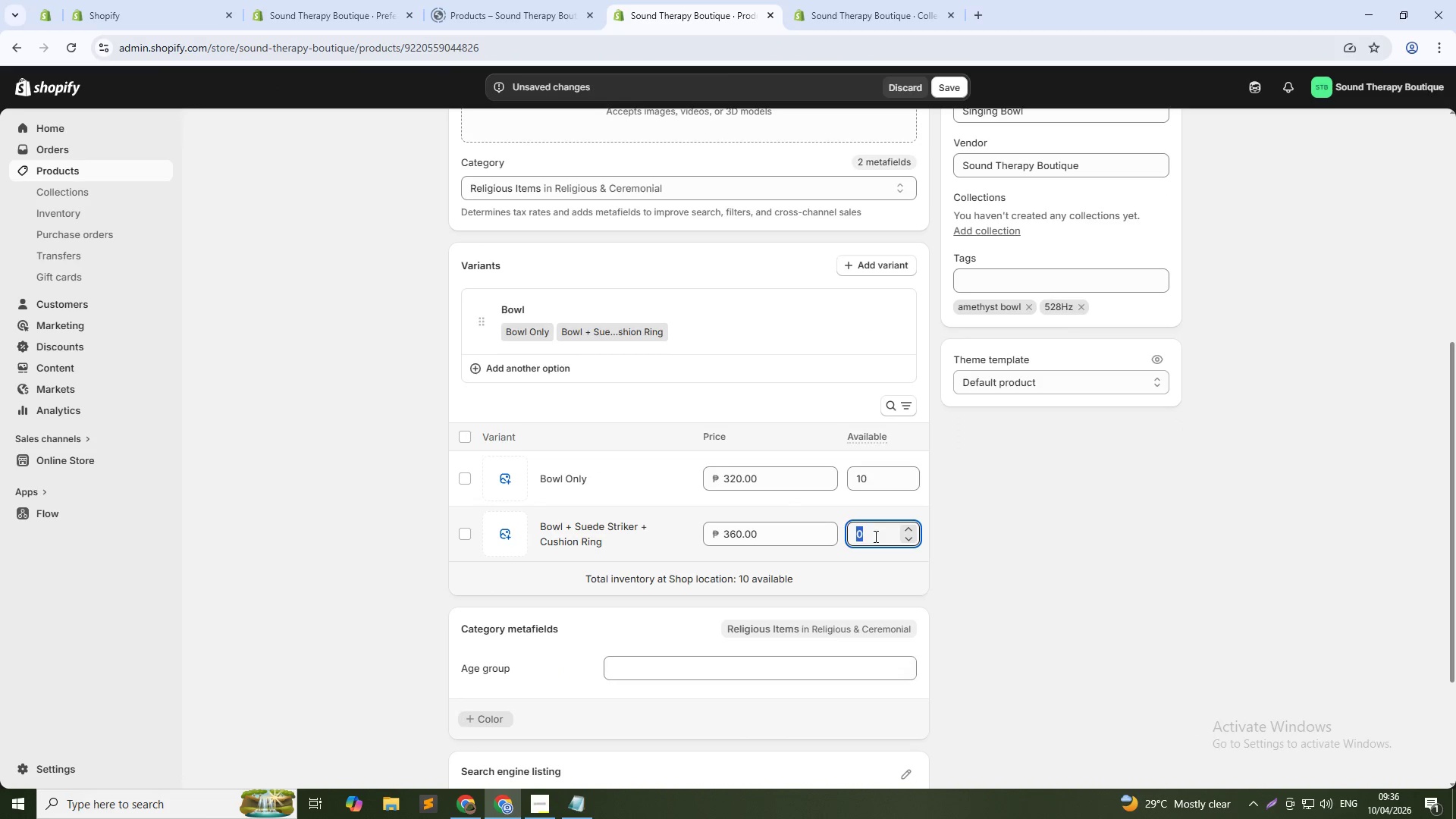 
key(Numpad0)
 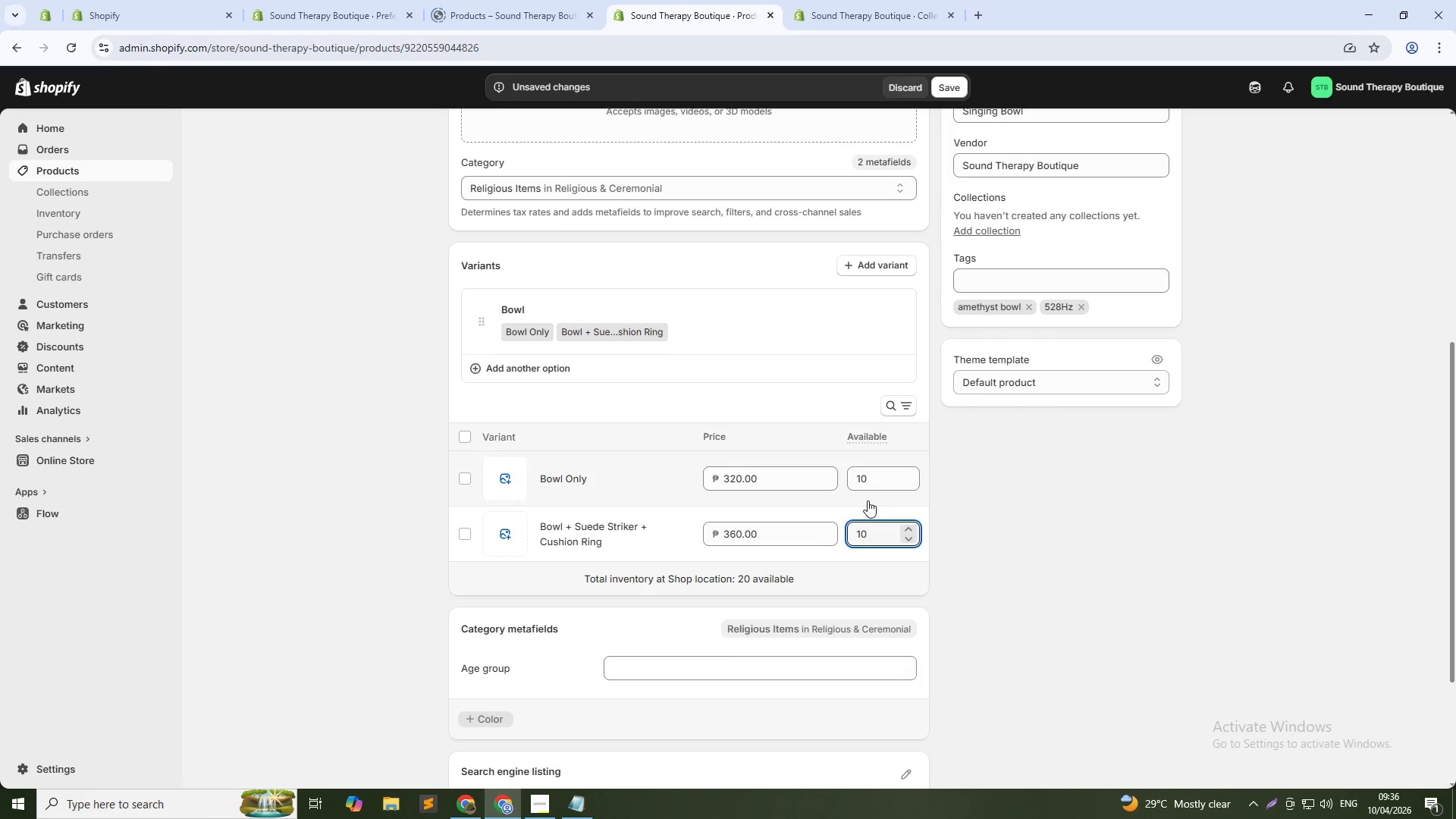 
scroll: coordinate [742, 399], scroll_direction: up, amount: 3.0
 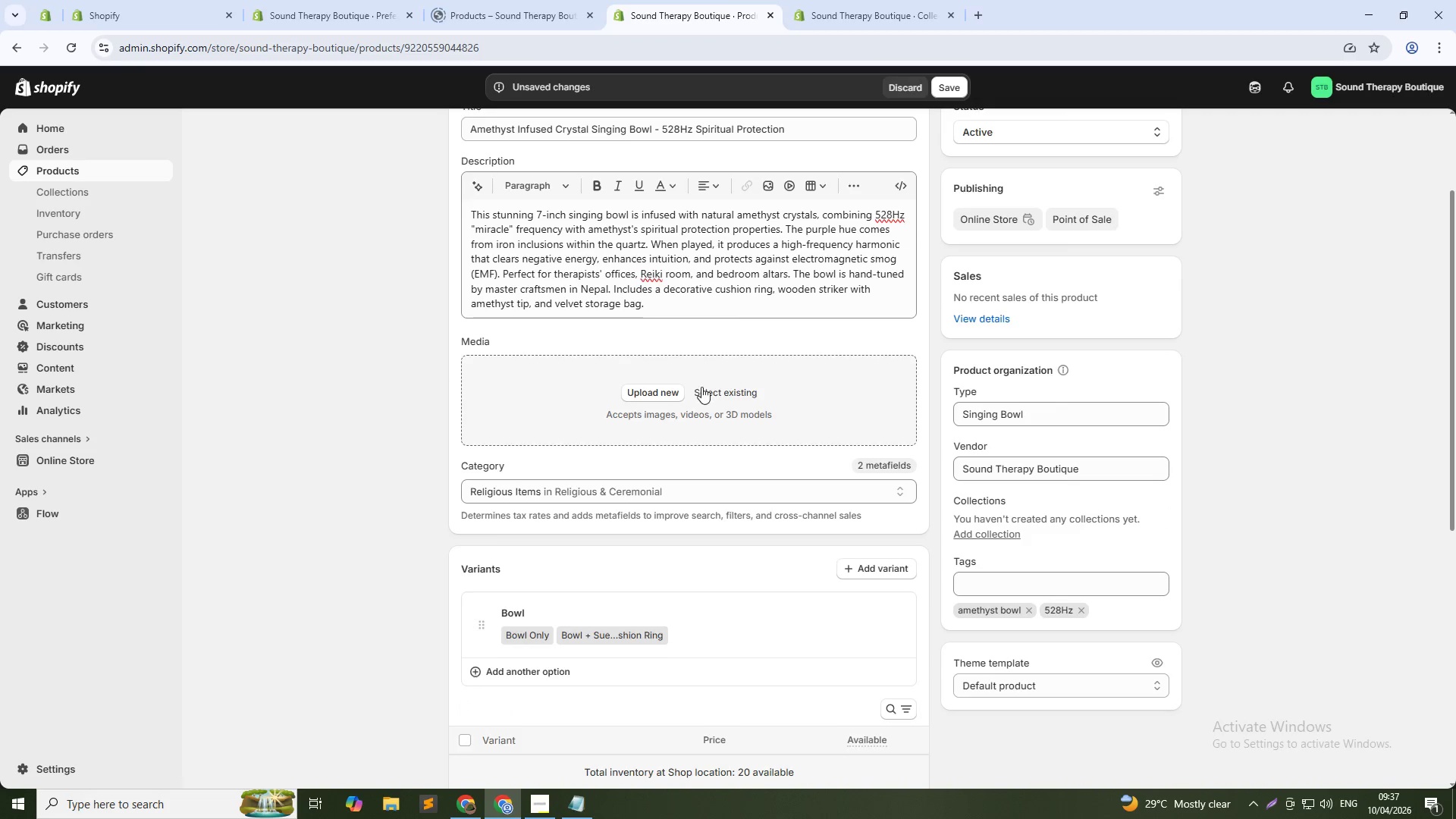 
left_click([707, 390])
 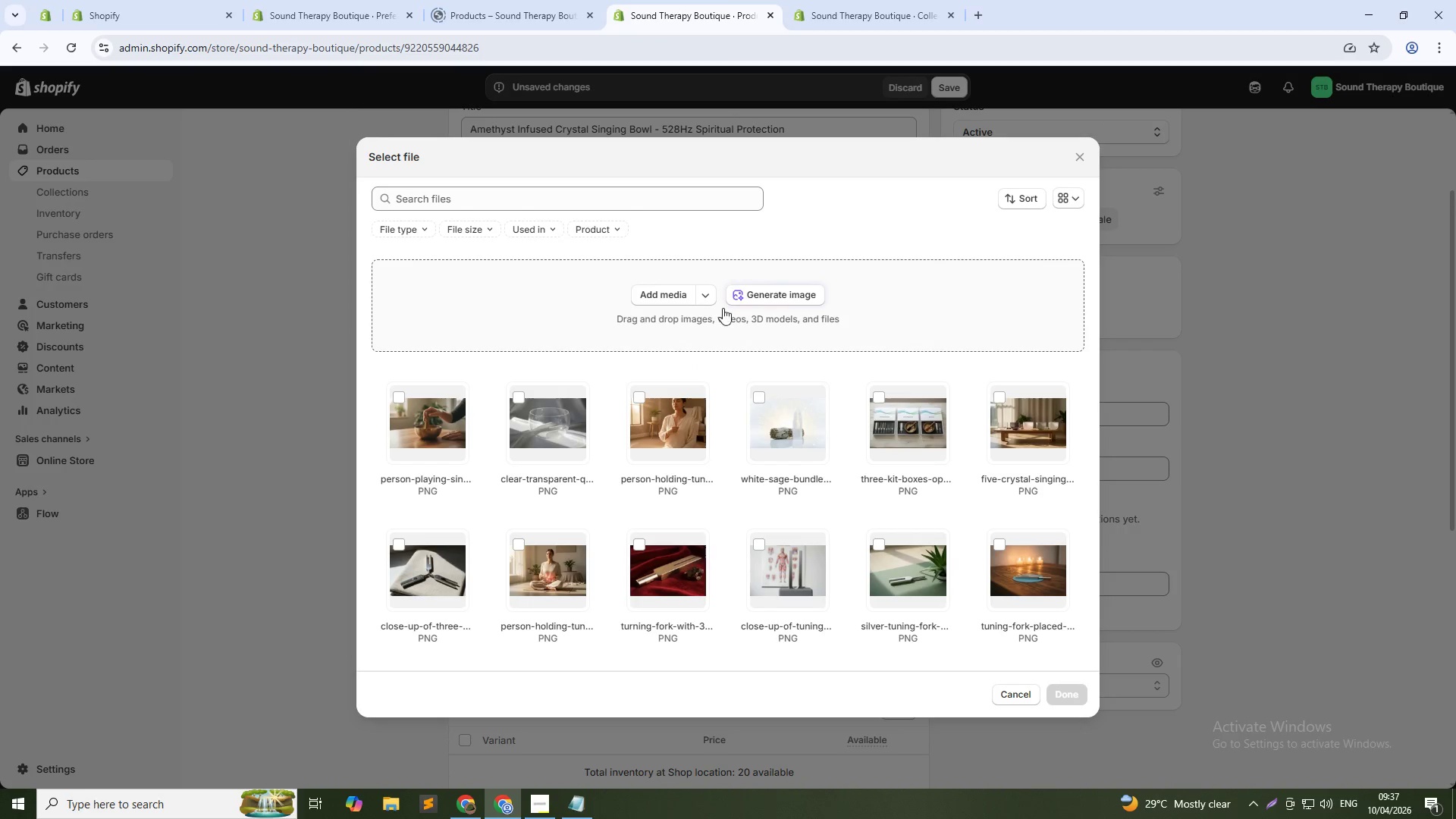 
left_click([742, 300])
 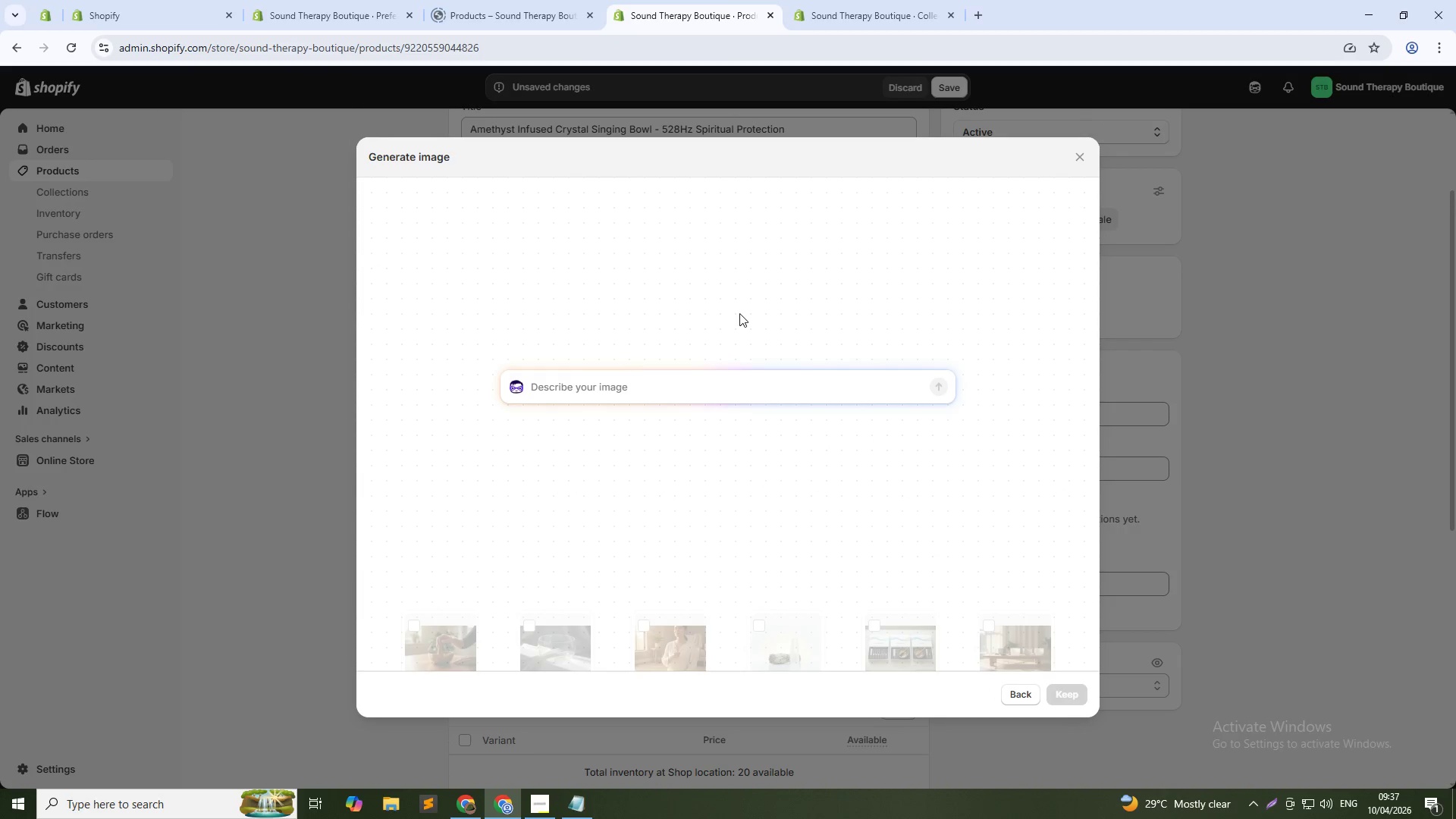 
type(Purple amethyst-infused singing bowl with visible crystal flecks, on a dark purple velvet cloth, mystical lighting)
key(NumpadEnter)
 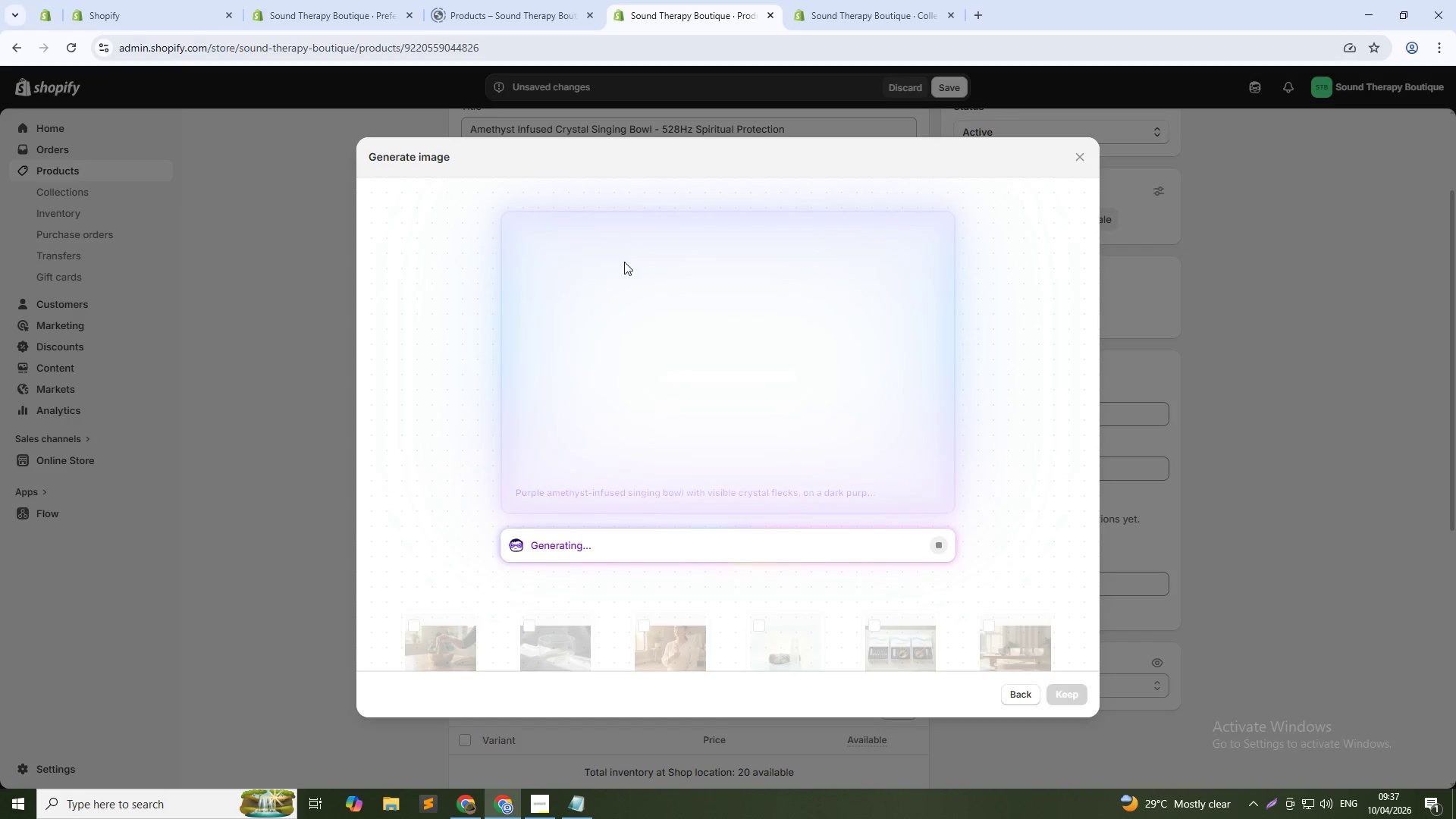 
key(Alt+AltLeft)
 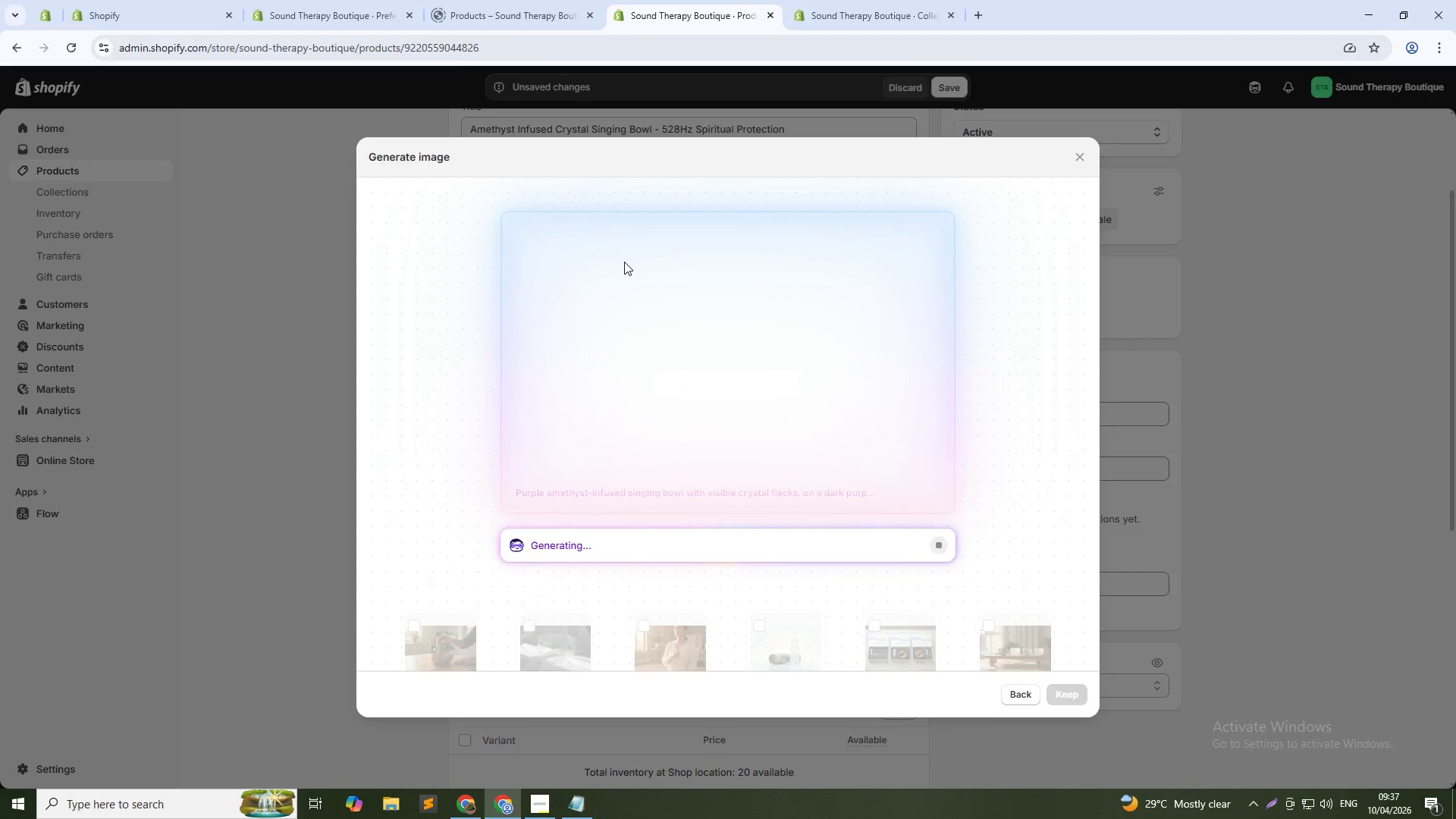 
key(Alt+Tab)